 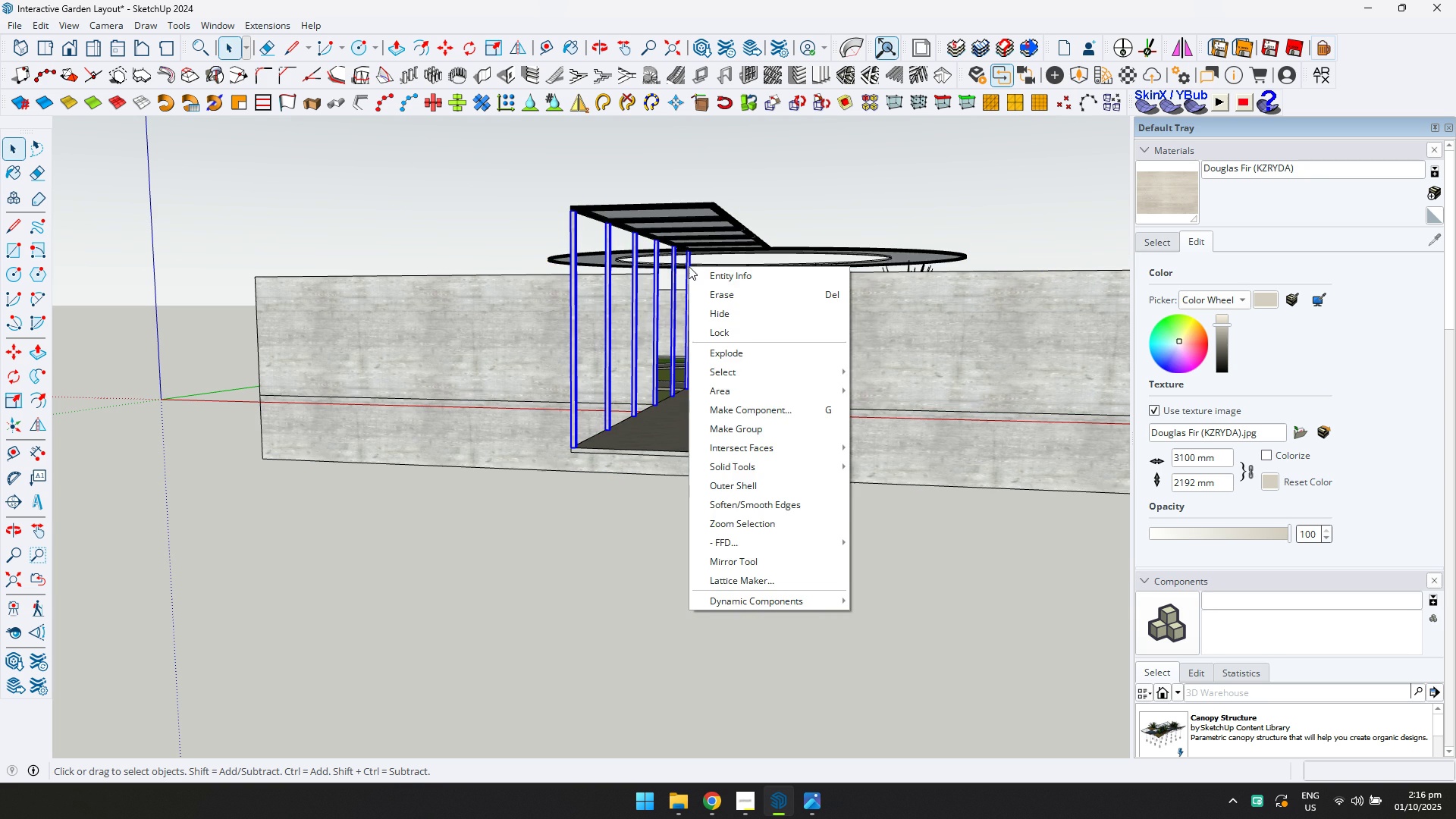 
right_click([689, 266])
 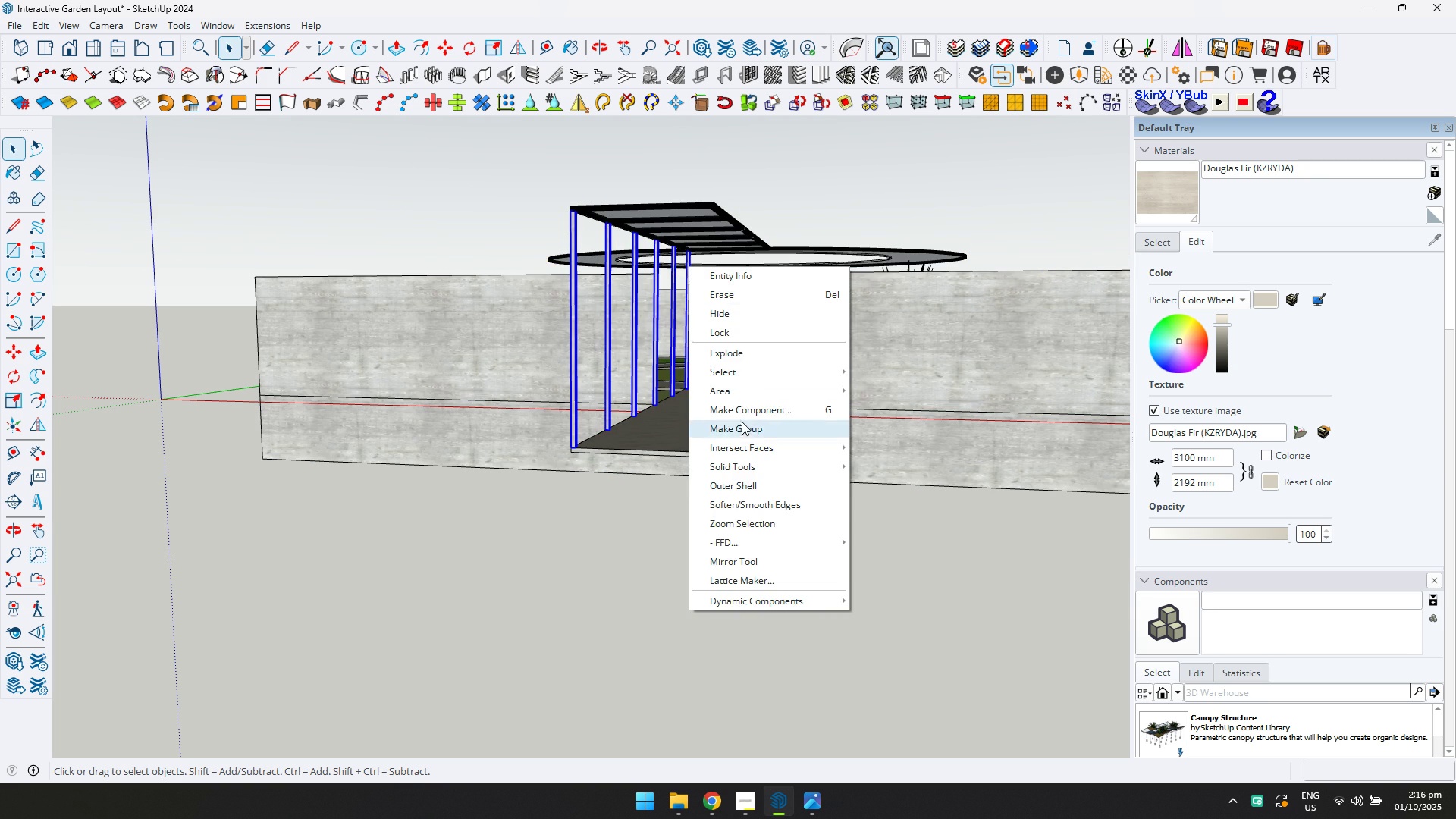 
left_click([743, 425])
 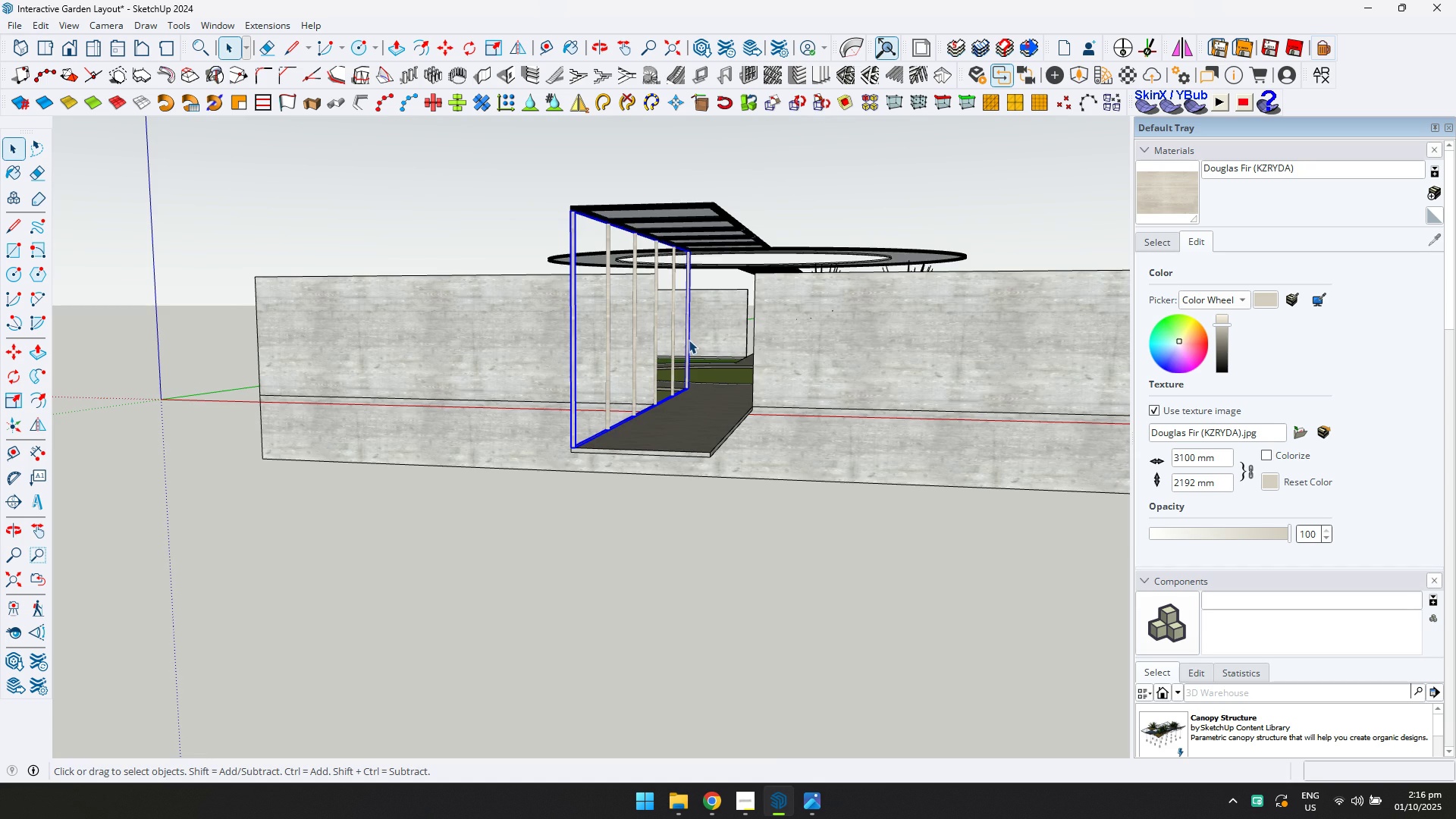 
double_click([688, 340])
 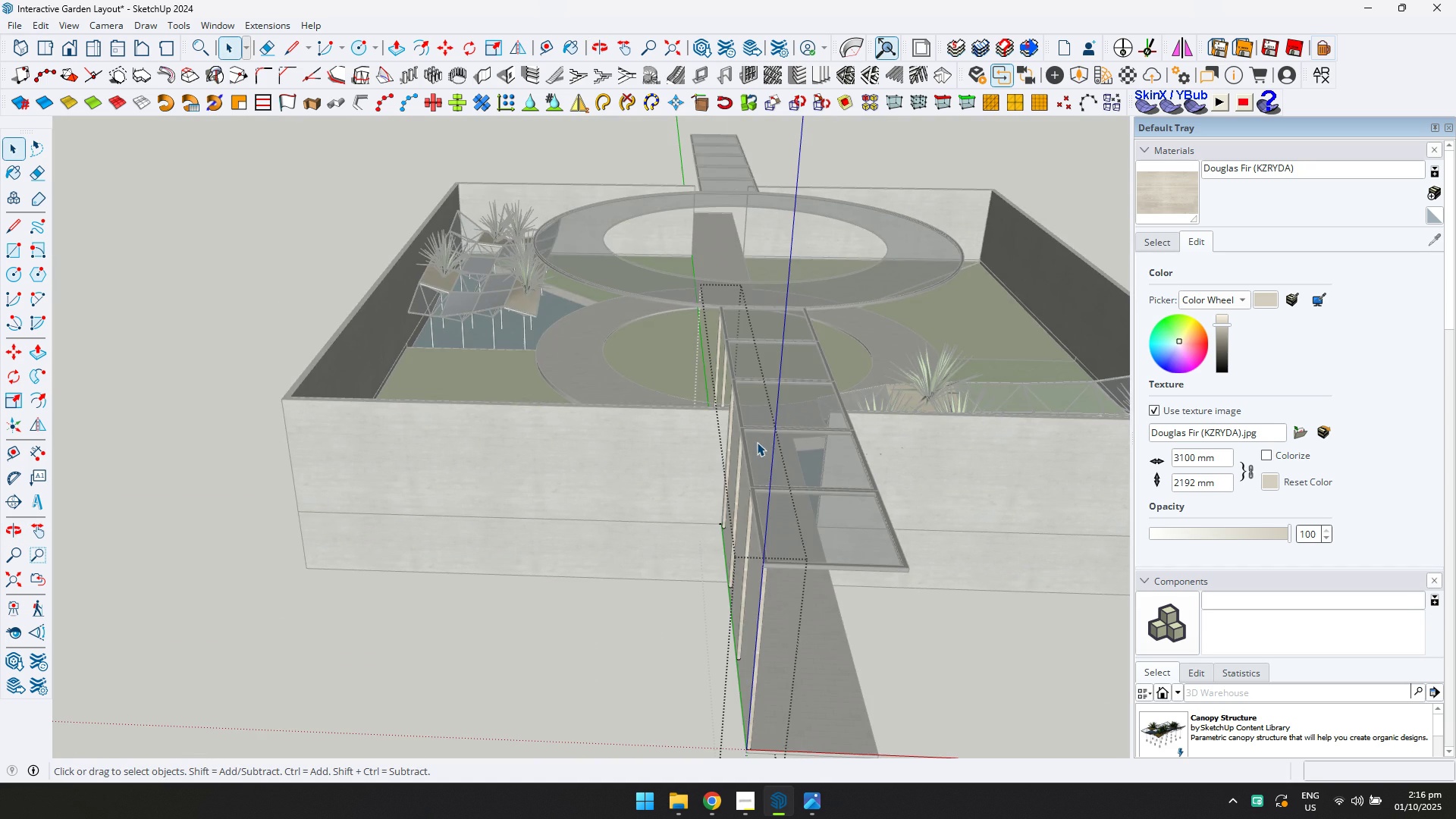 
key(D)